 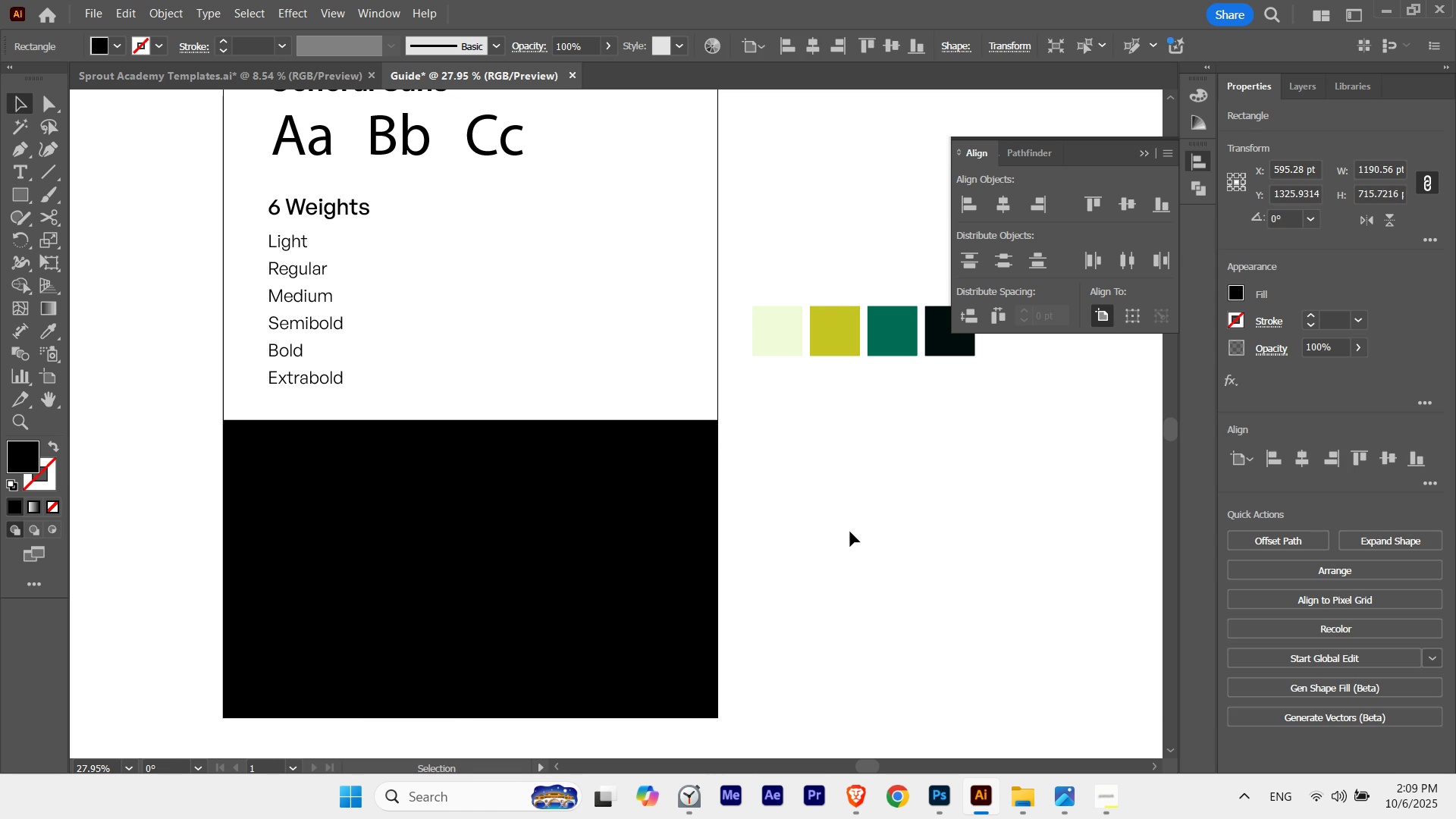 
double_click([617, 529])
 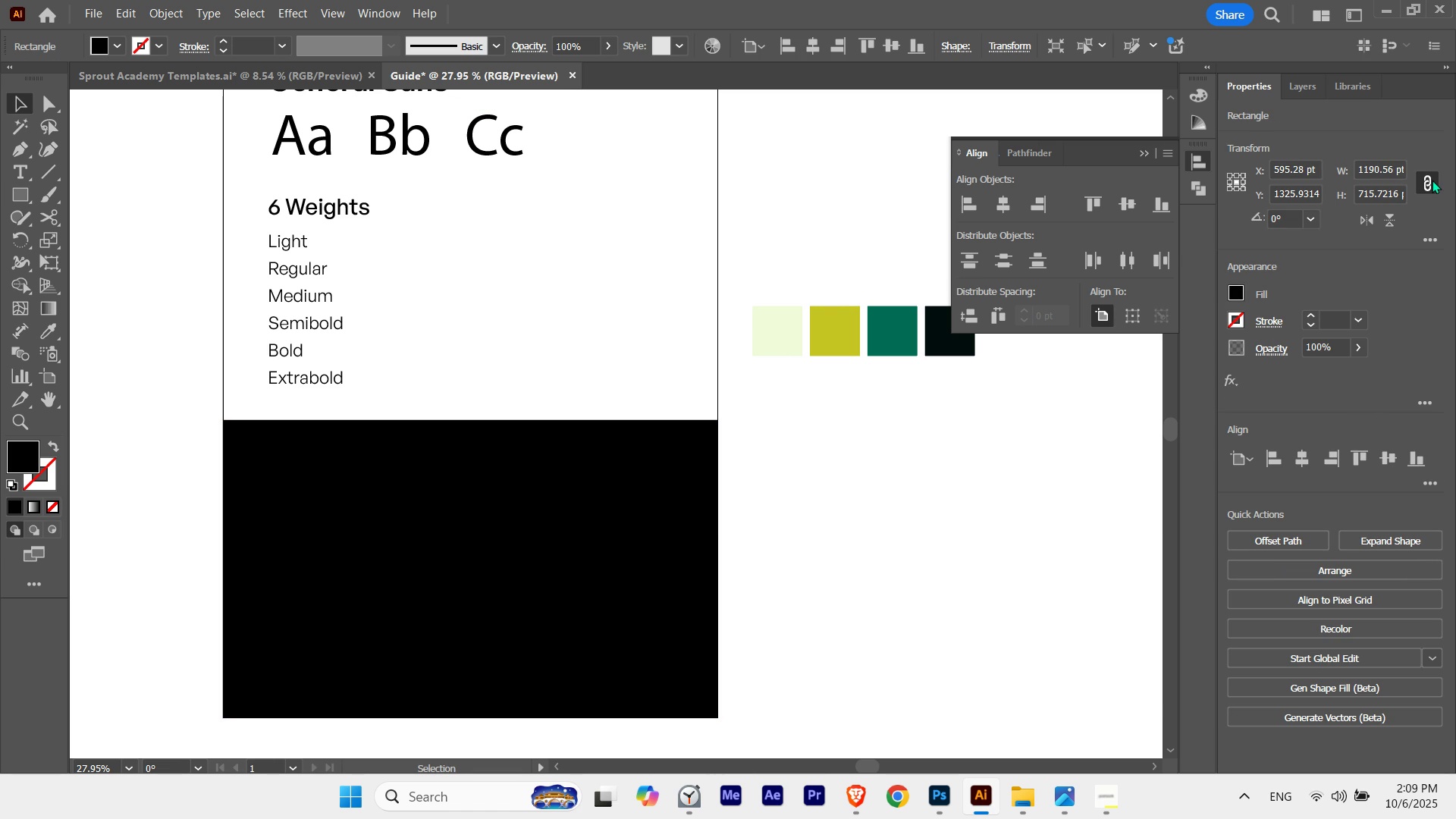 
left_click([1432, 180])
 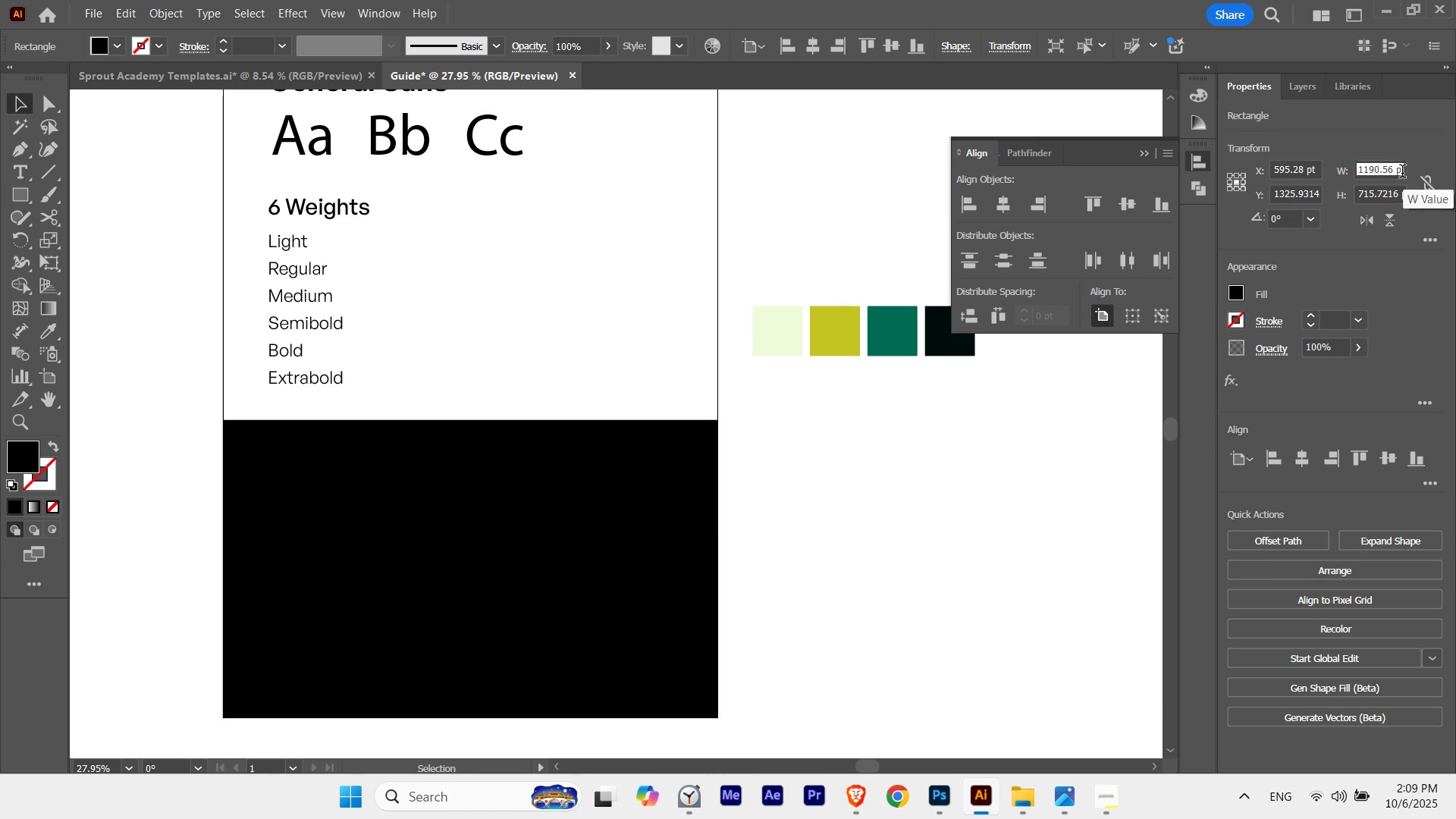 
left_click([1402, 173])
 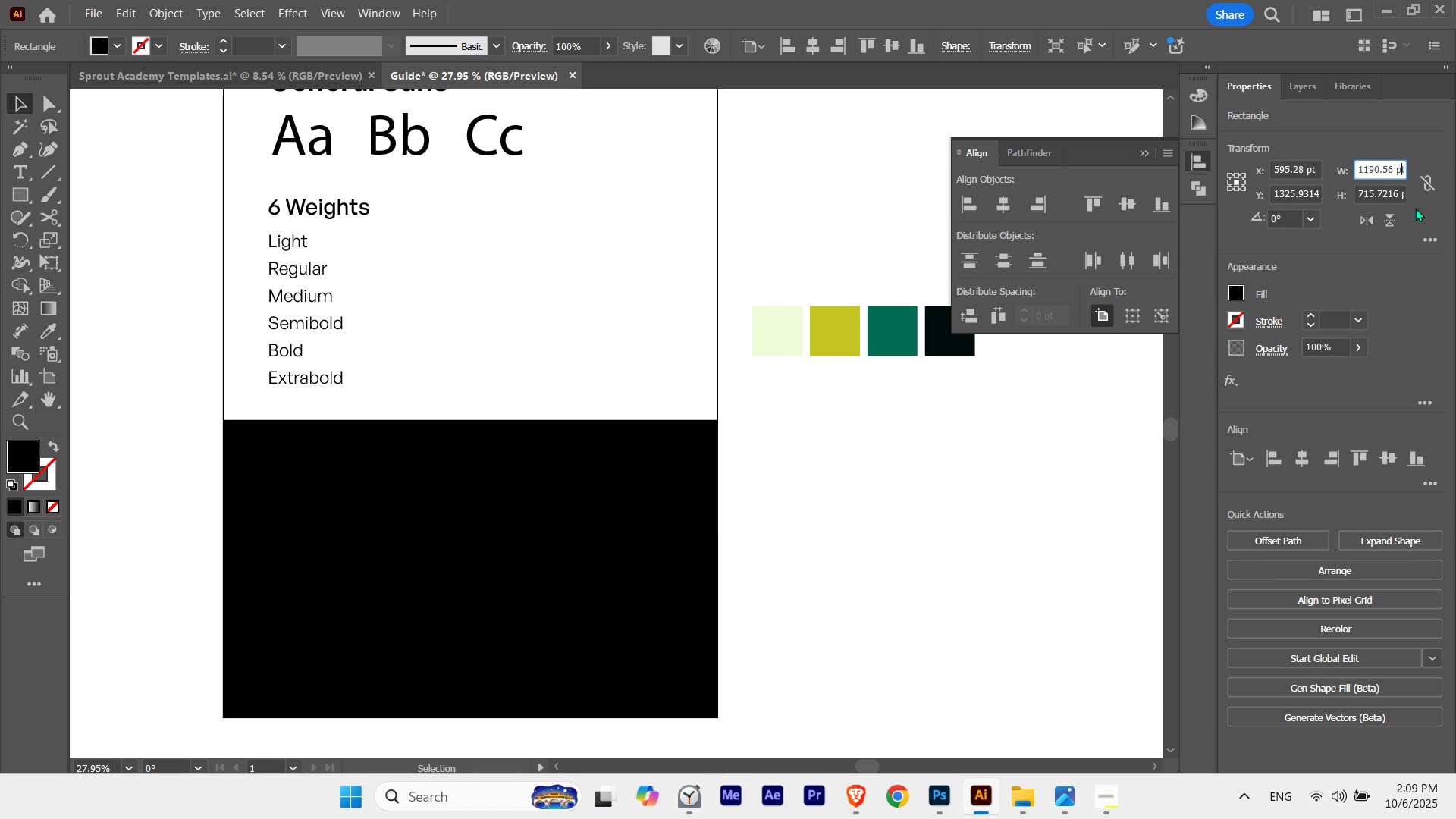 
key(ArrowRight)
 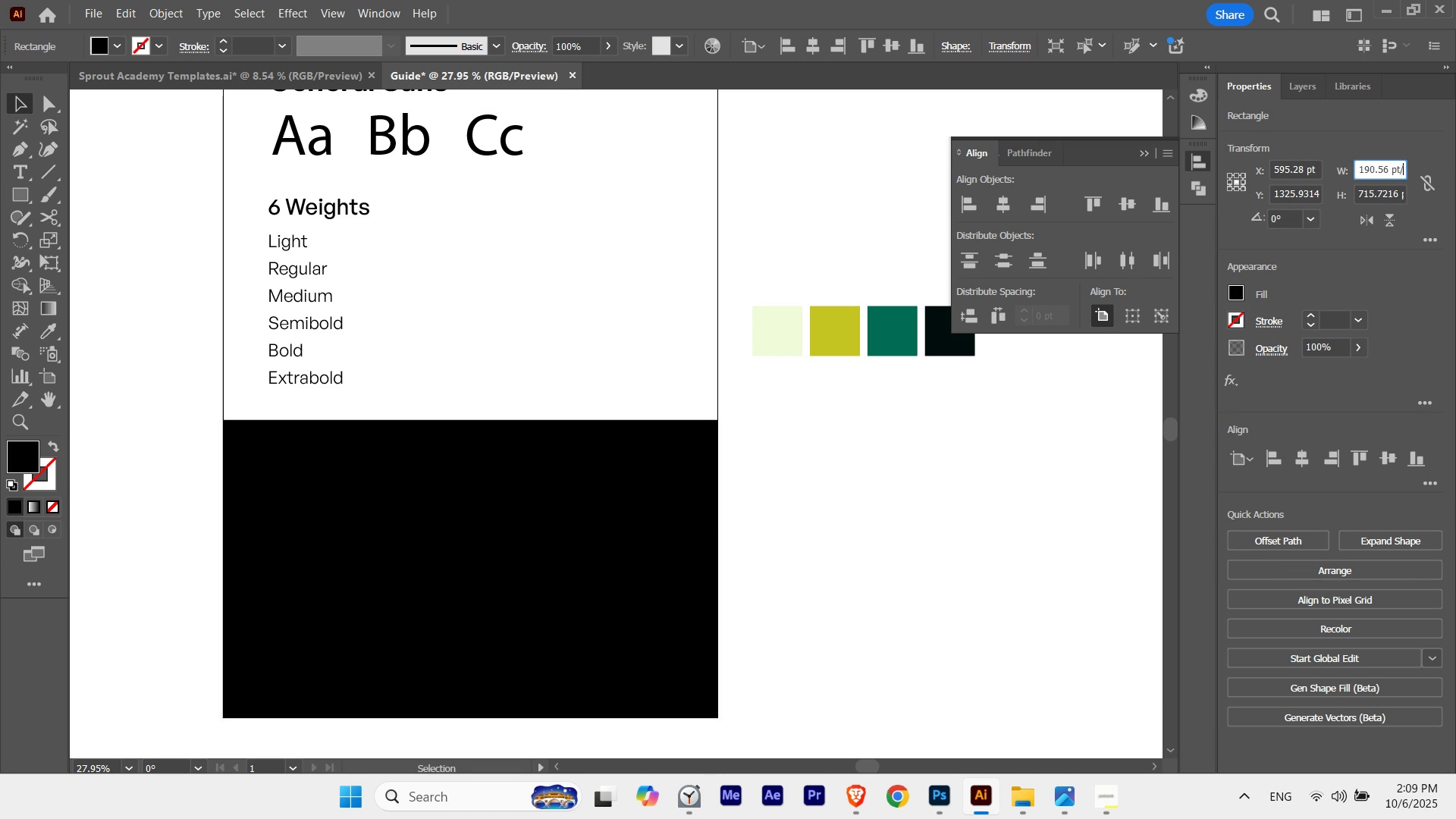 
key(NumpadDivide)
 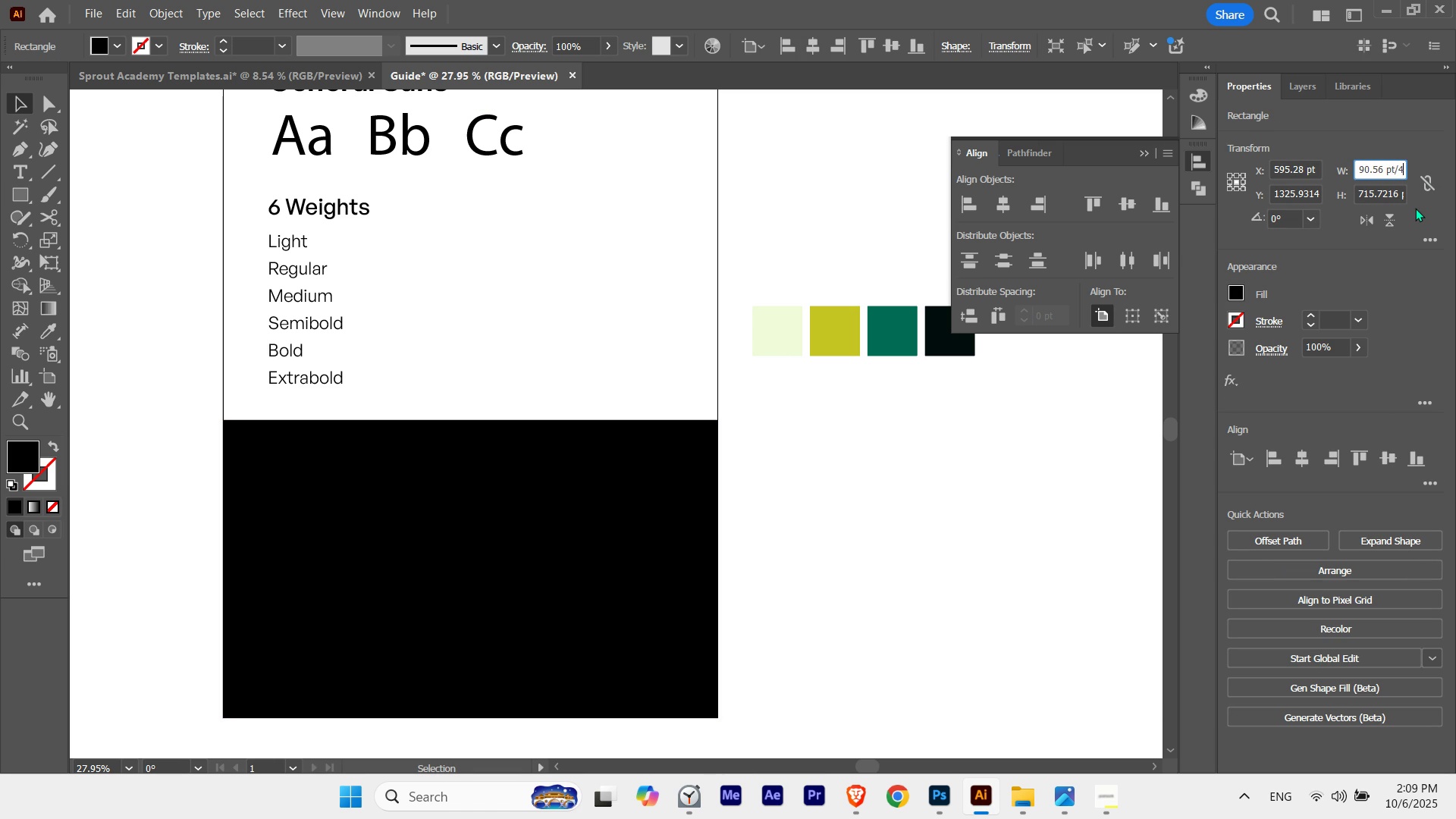 
key(Numpad4)
 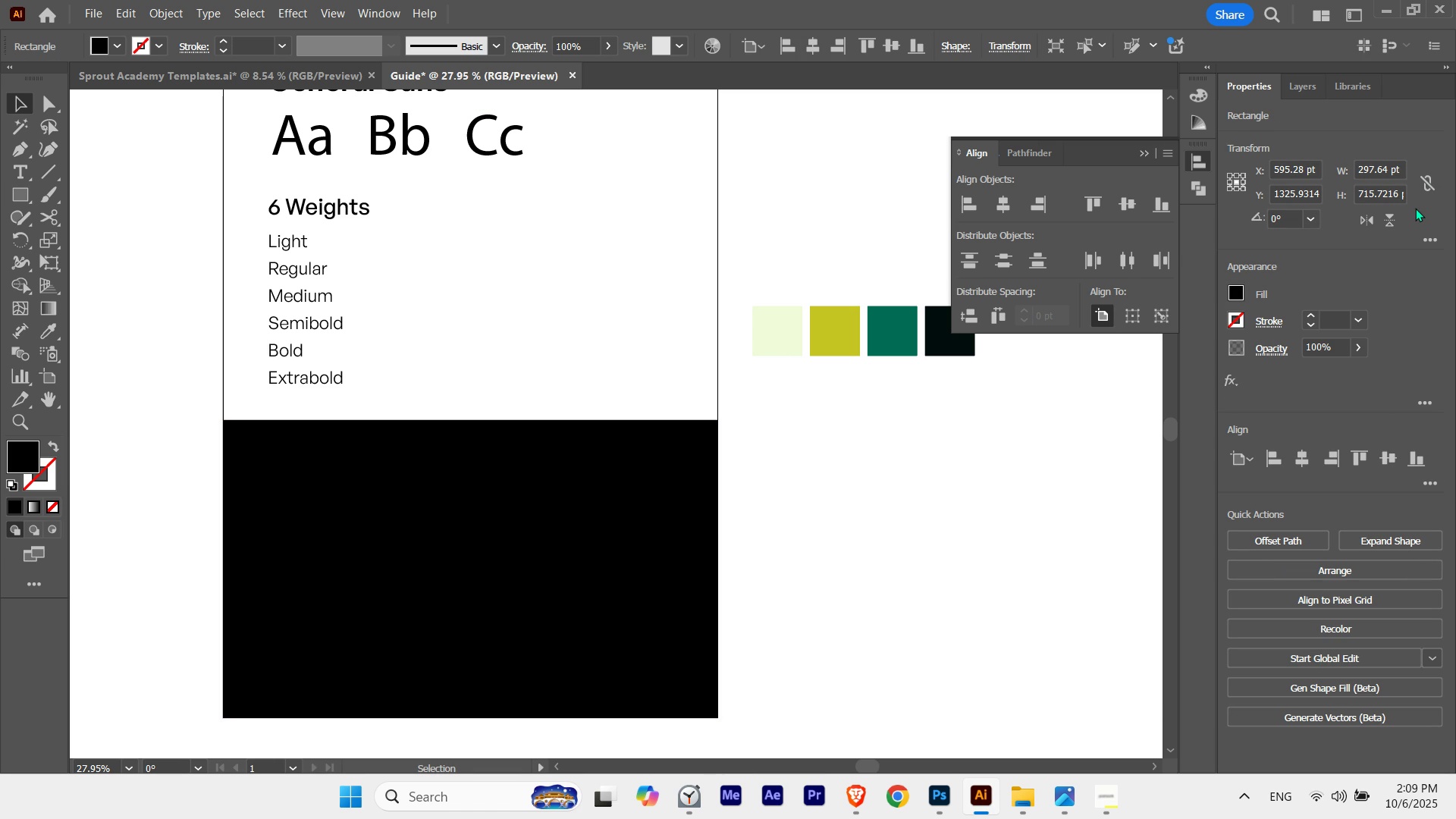 
key(NumpadEnter)
 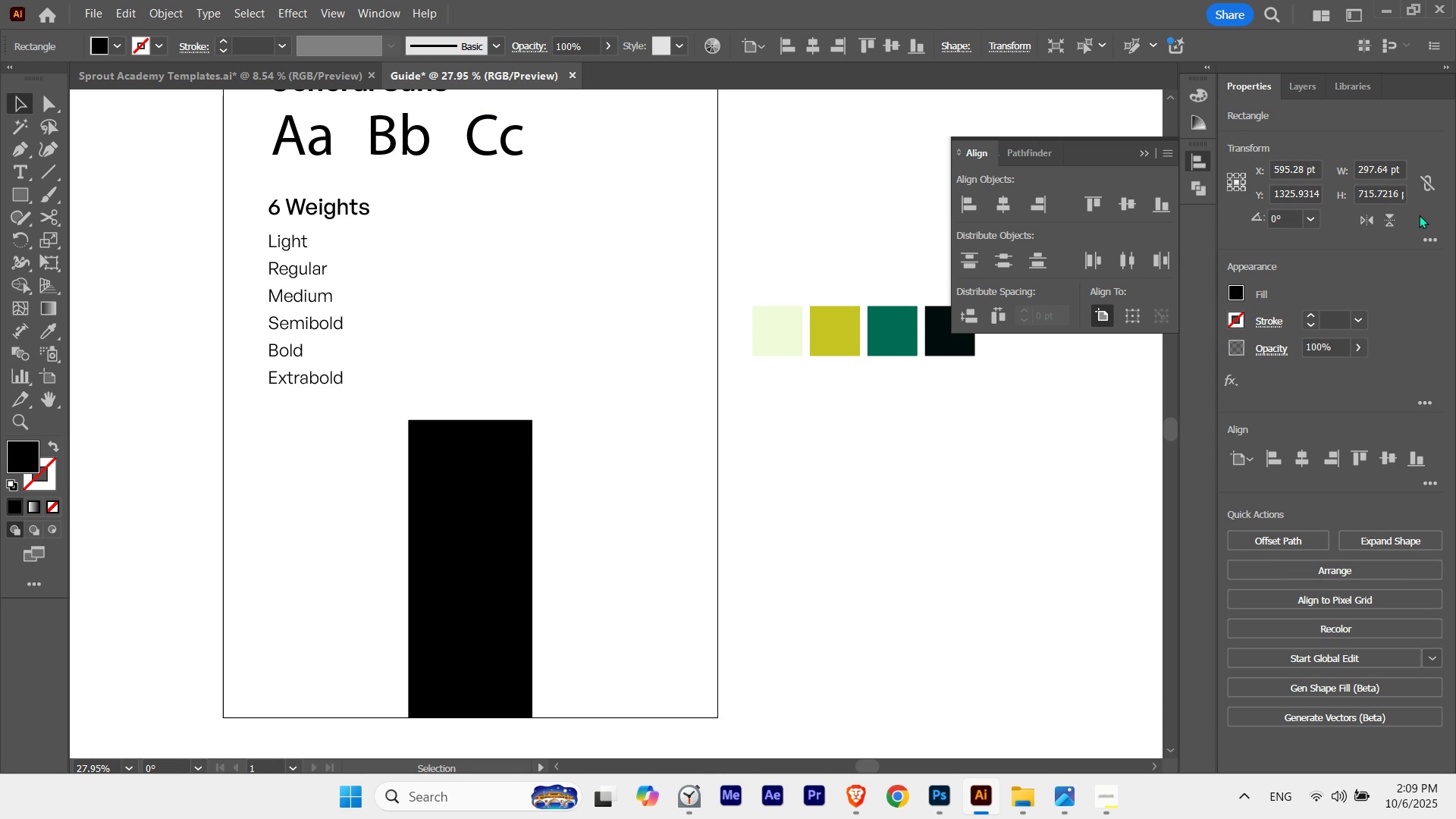 
key(V)